 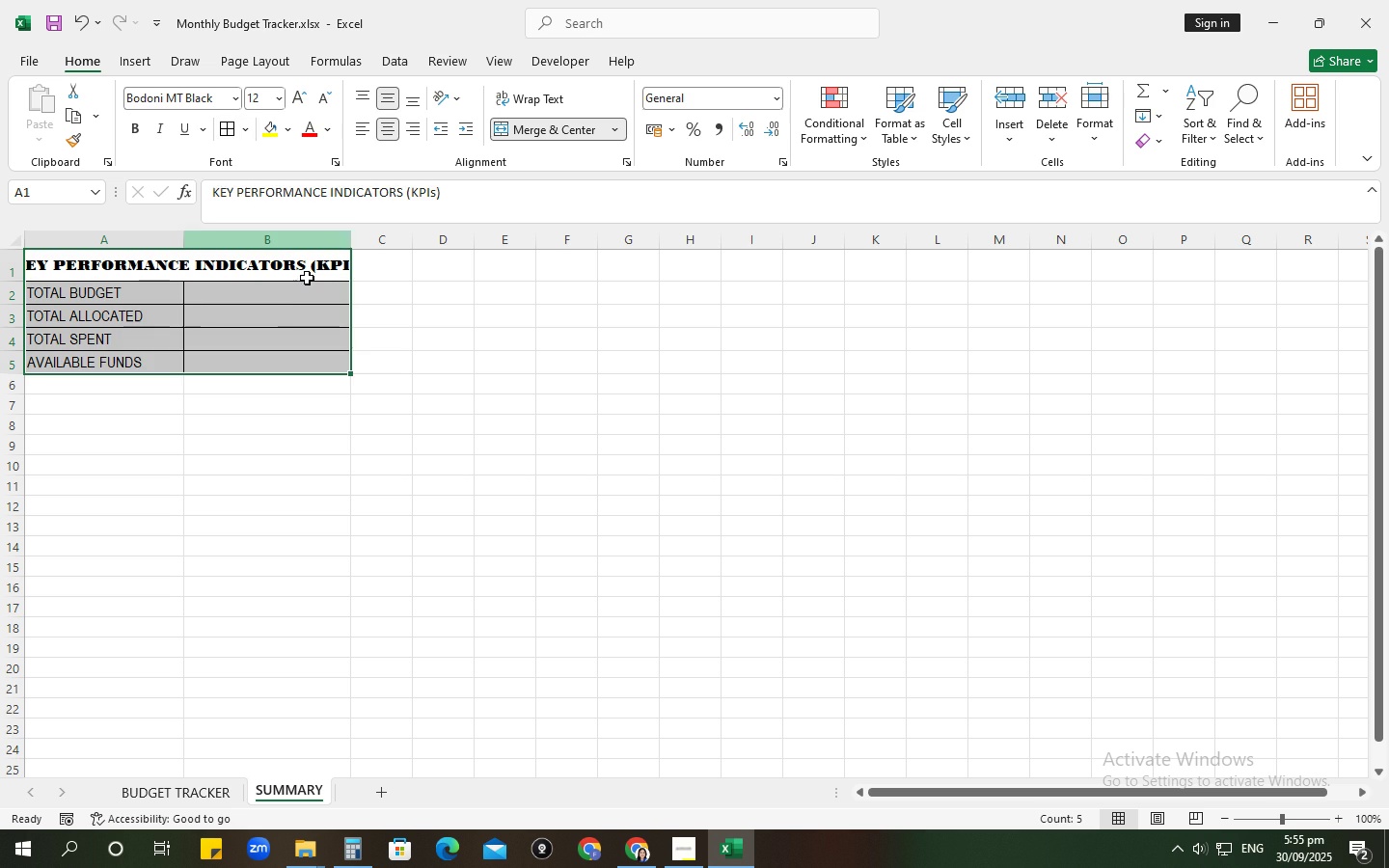 
left_click([312, 323])
 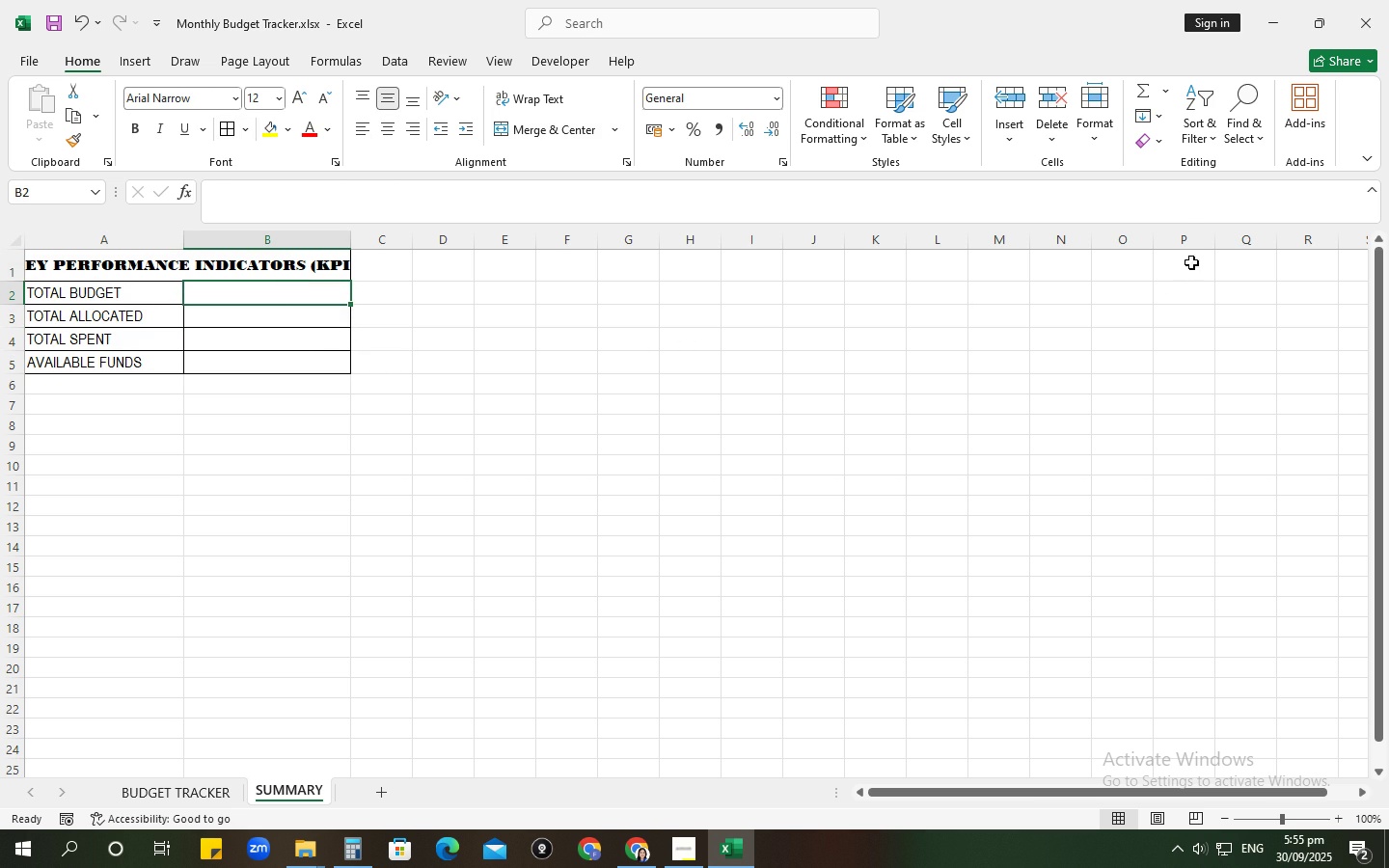 
wait(5.4)
 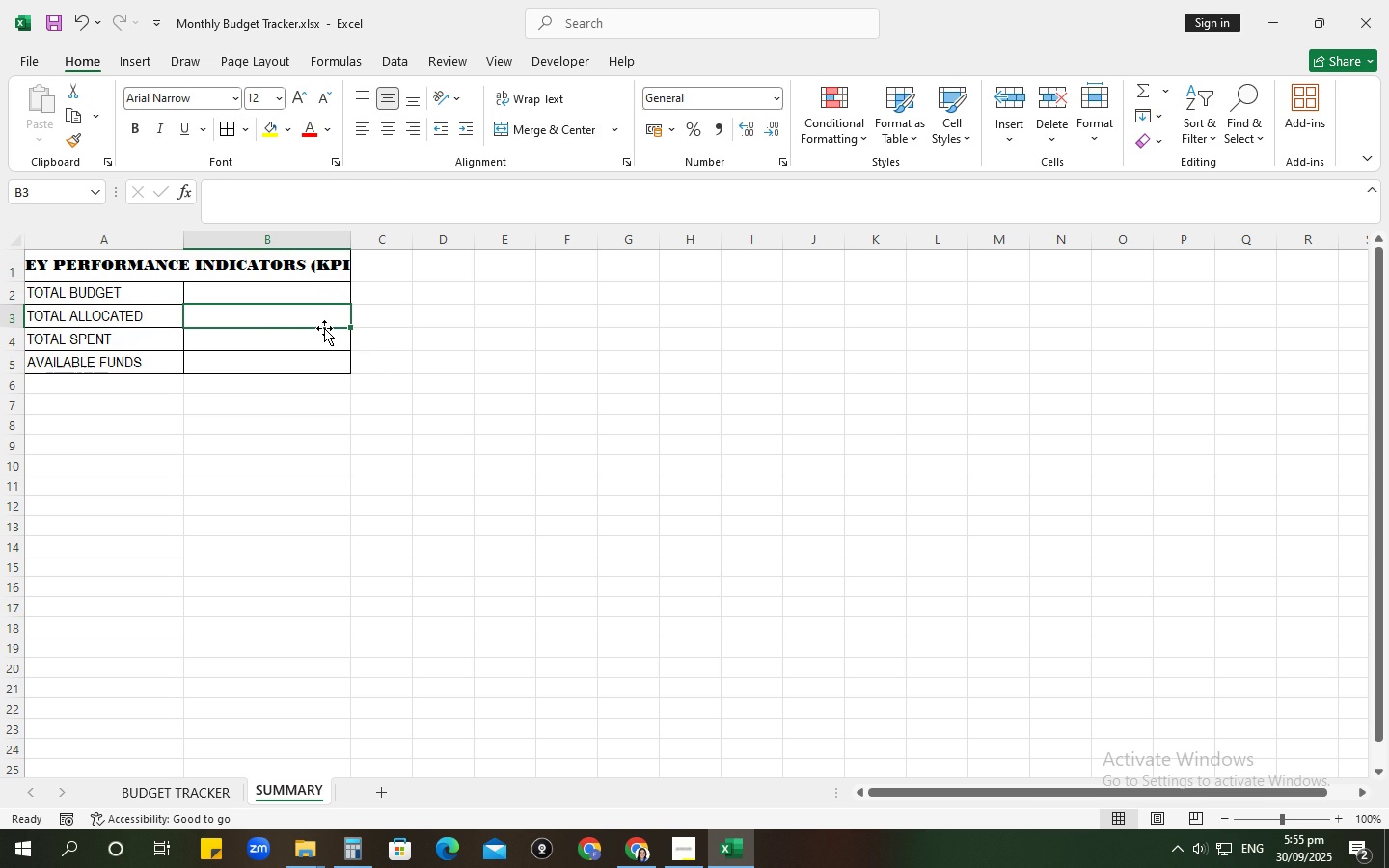 
key(Numpad5)
 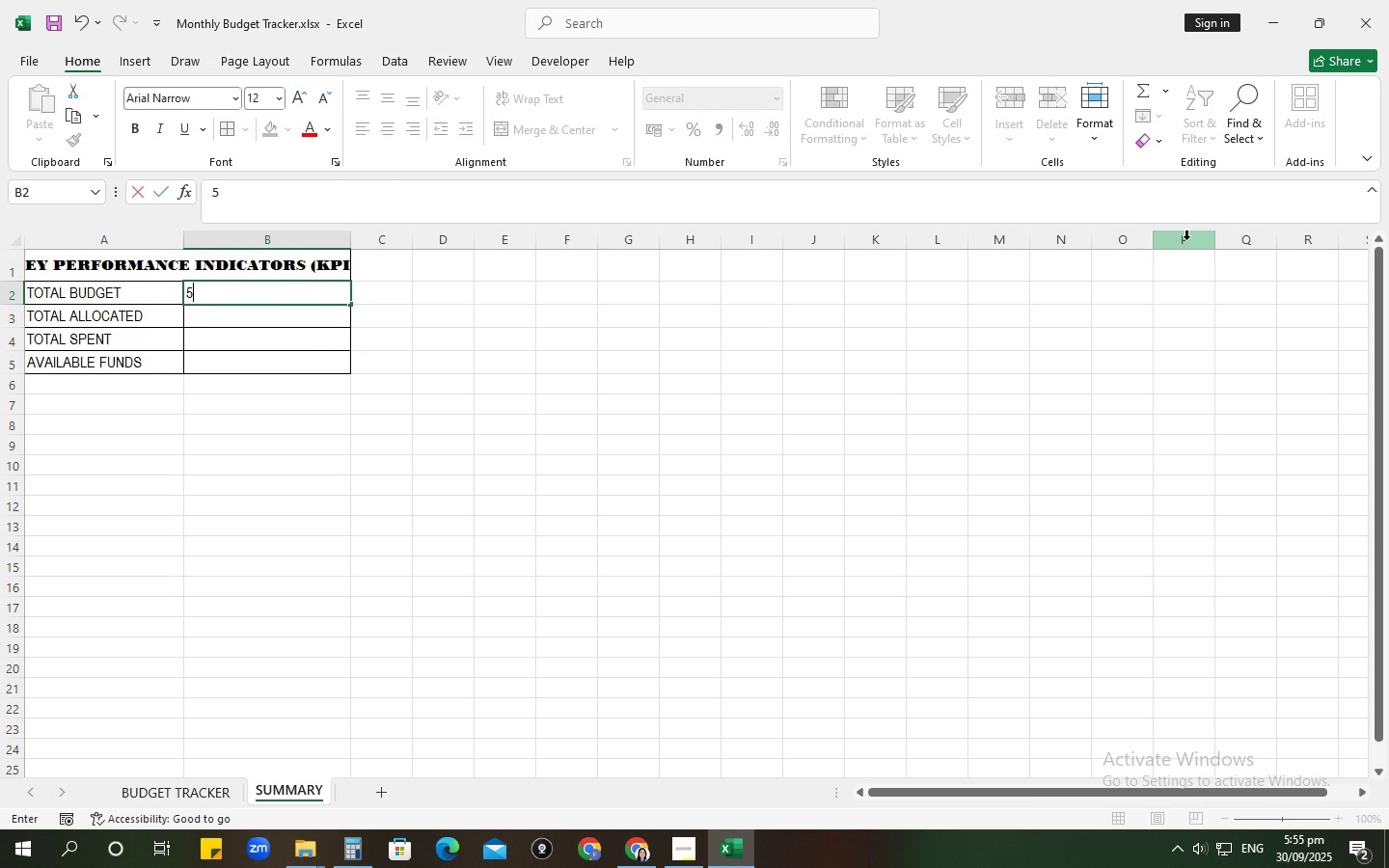 
key(Numpad0)
 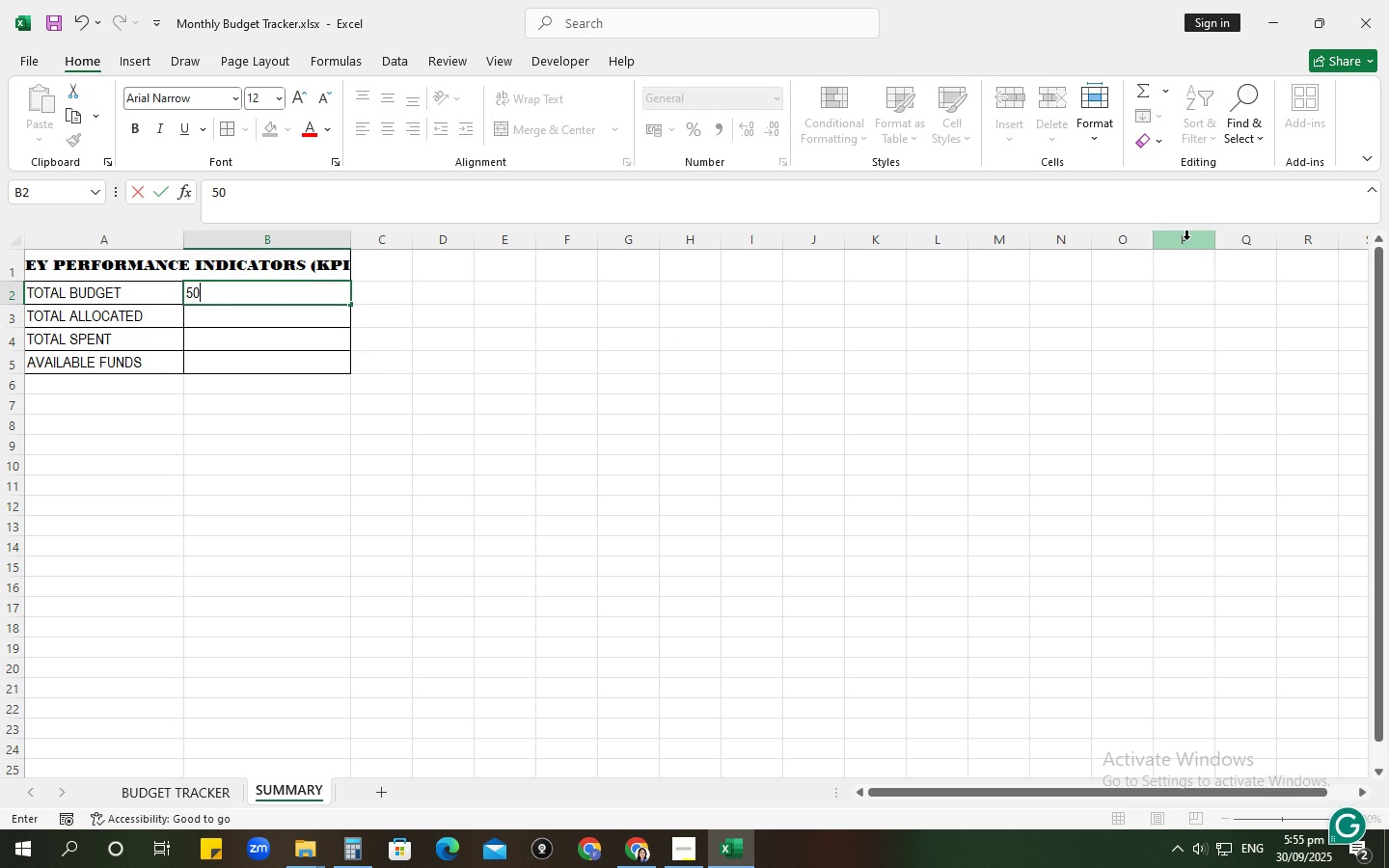 
key(Numpad0)
 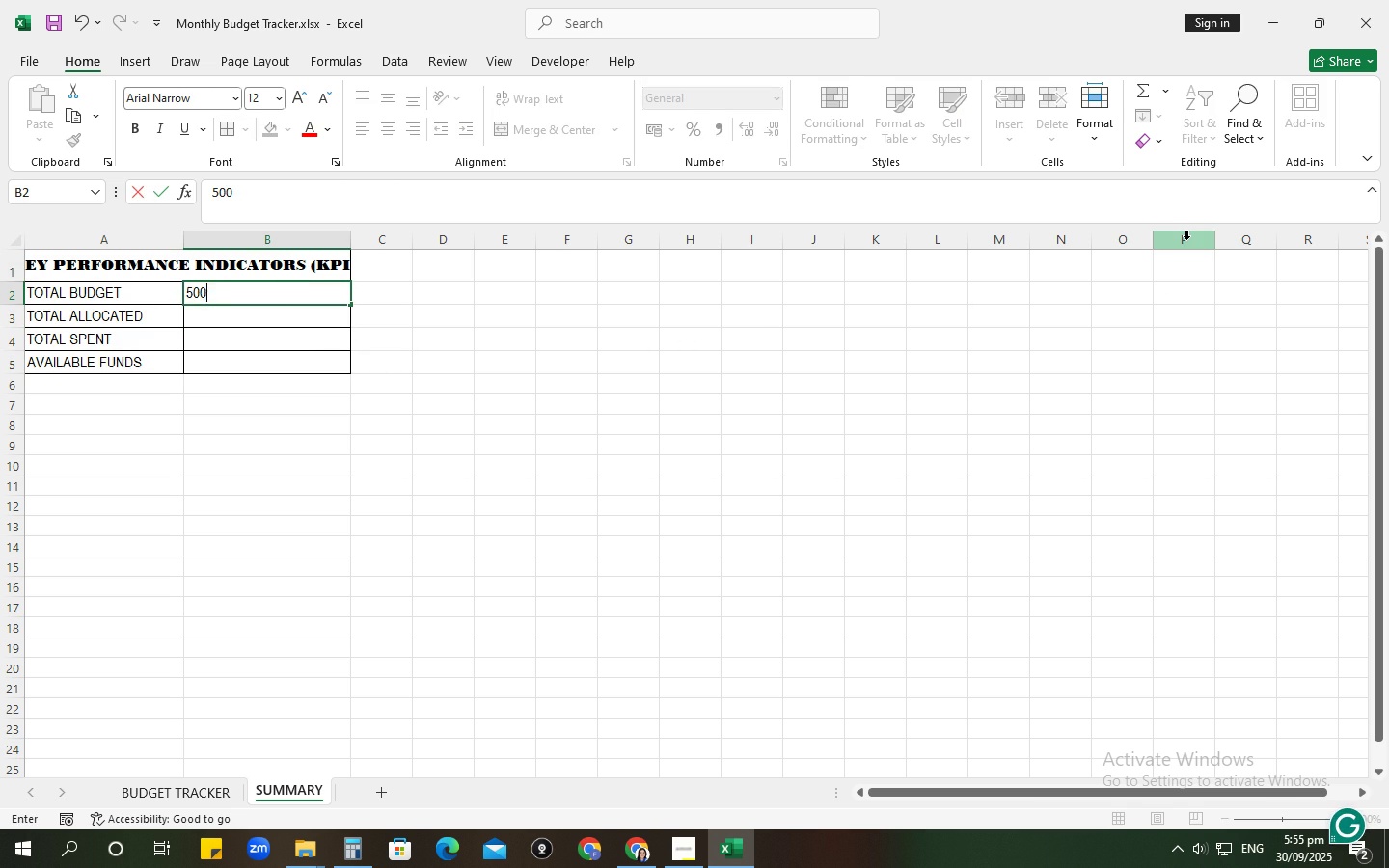 
key(Numpad0)
 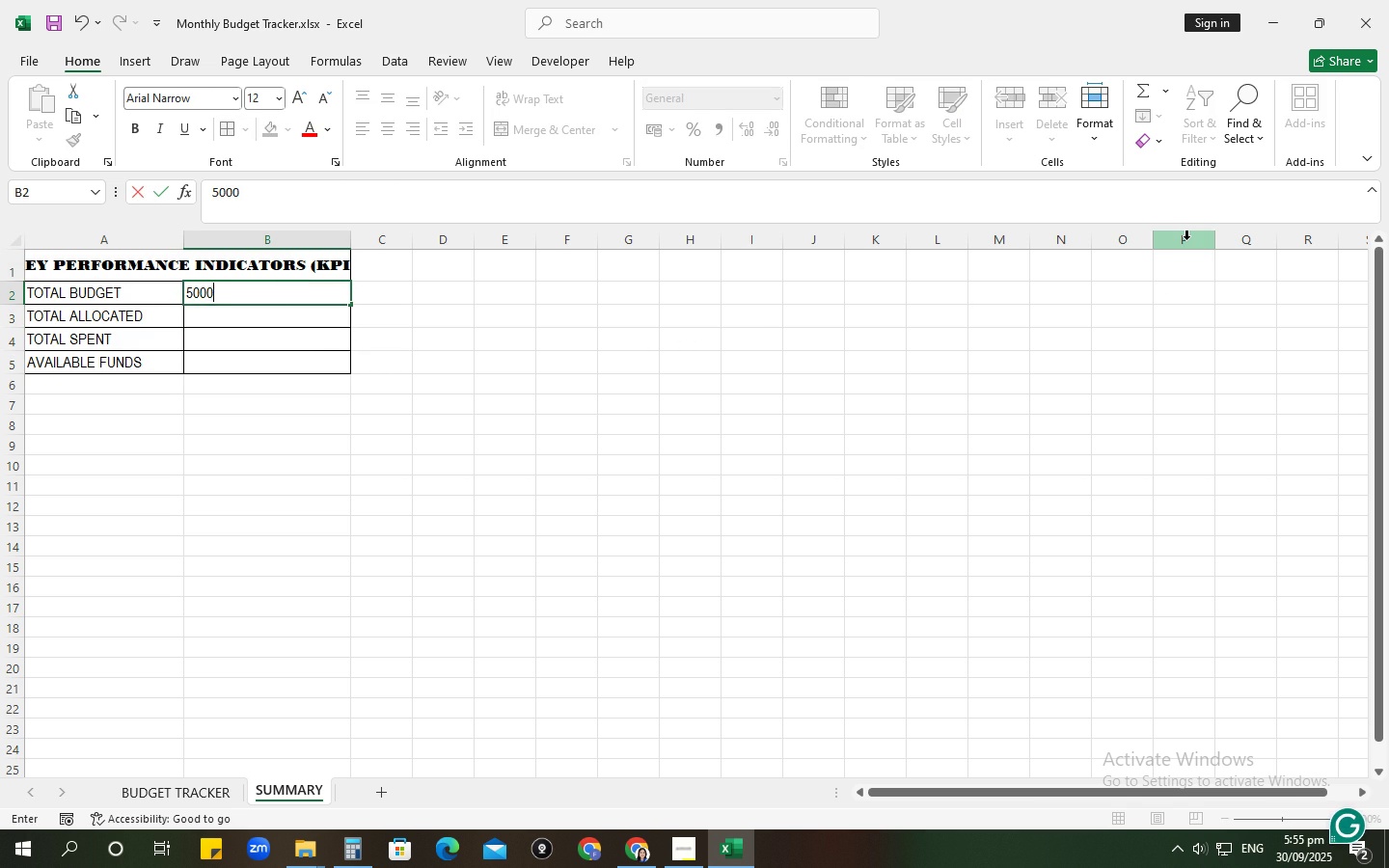 
key(Numpad0)
 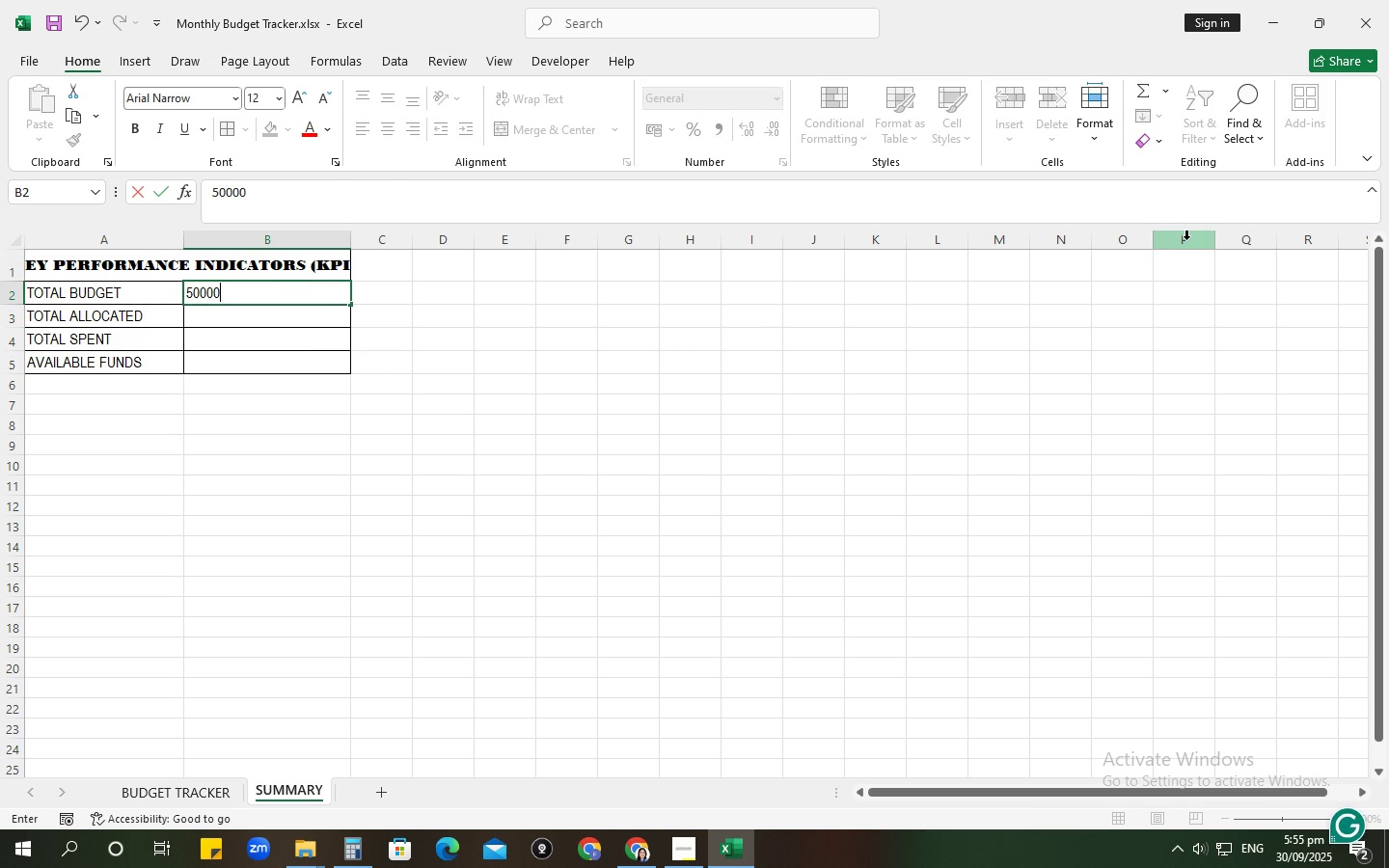 
key(Numpad0)
 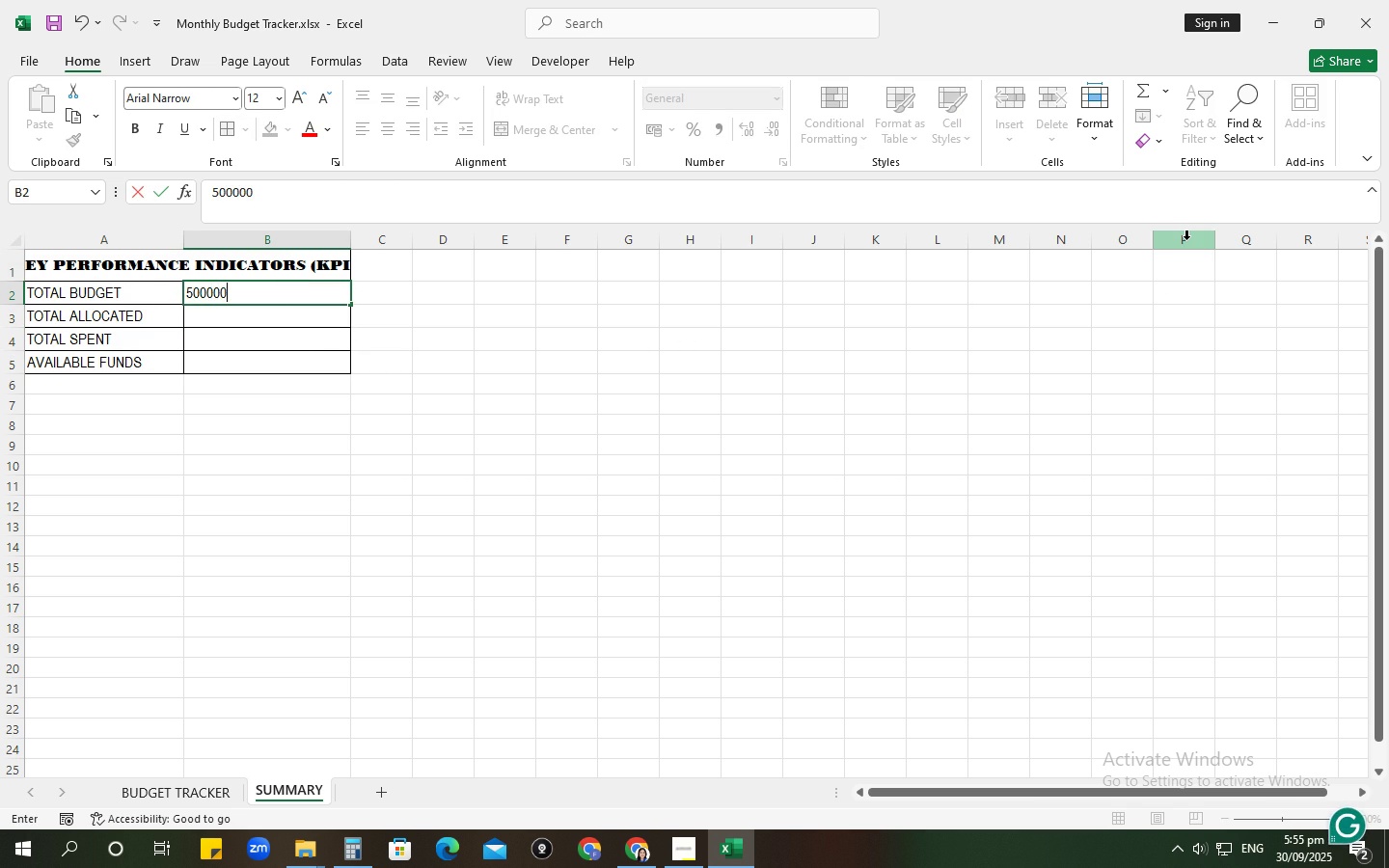 
key(NumpadEnter)